 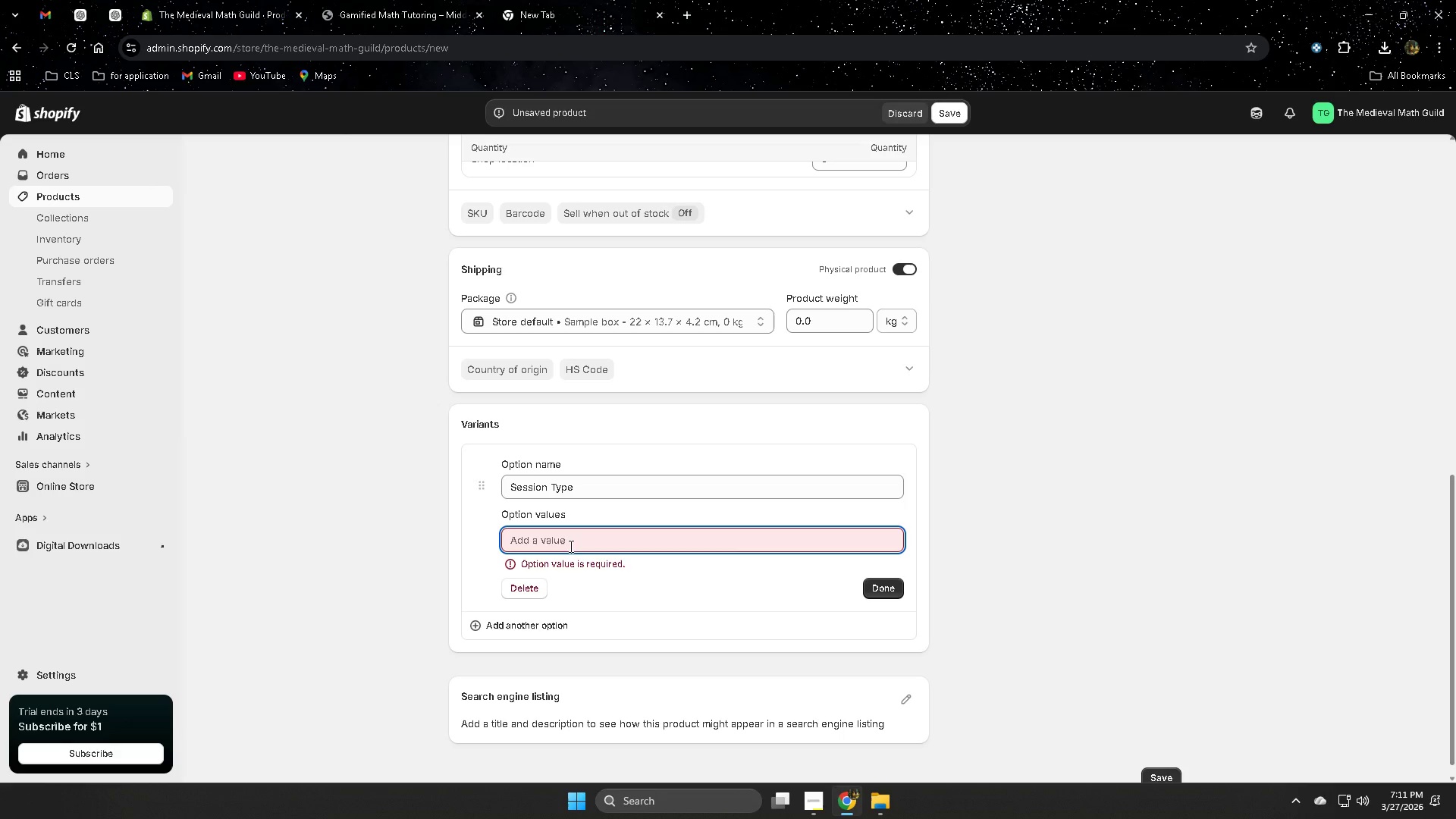 
key(Control+ControlLeft)
 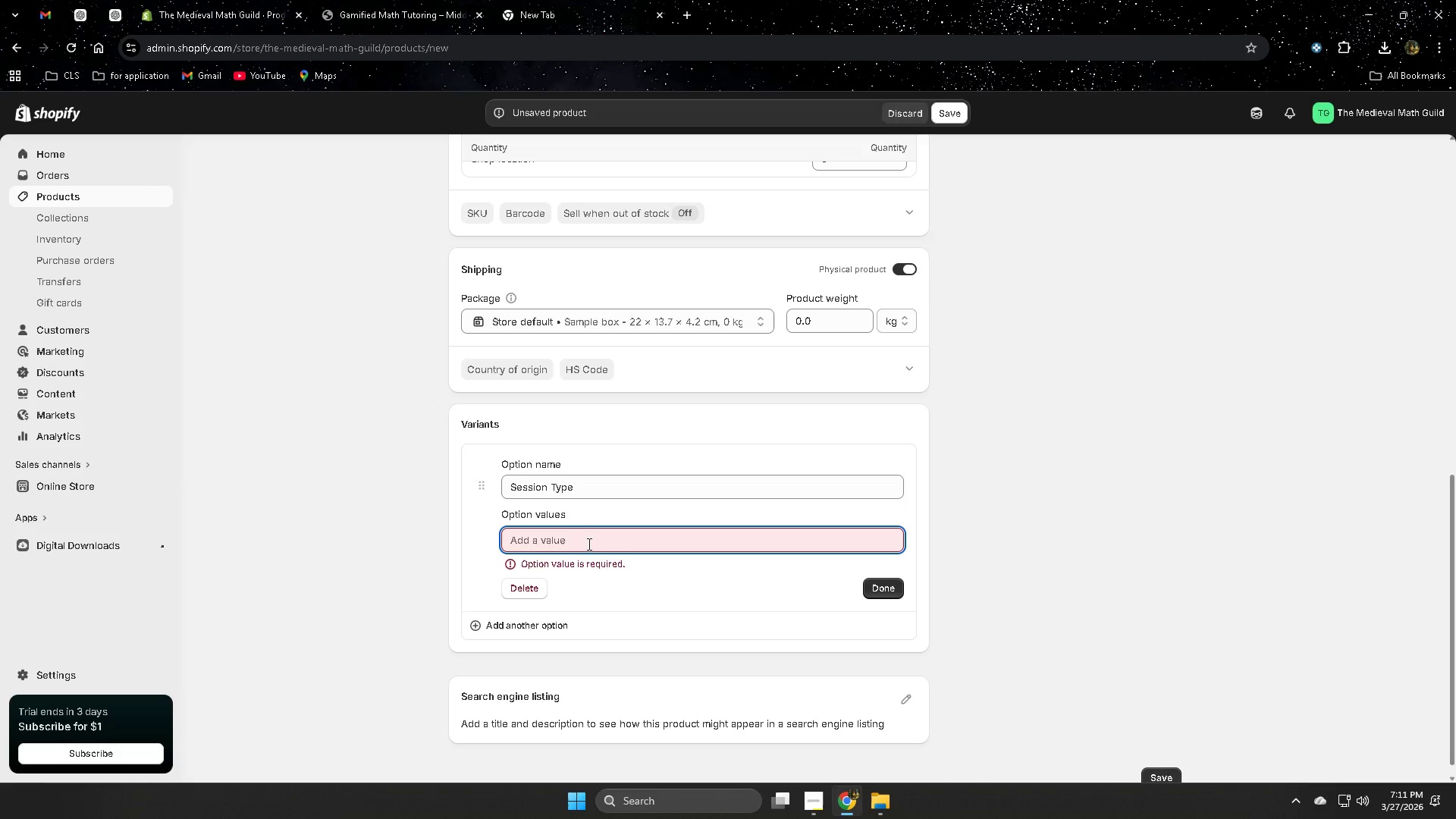 
key(Control+V)
 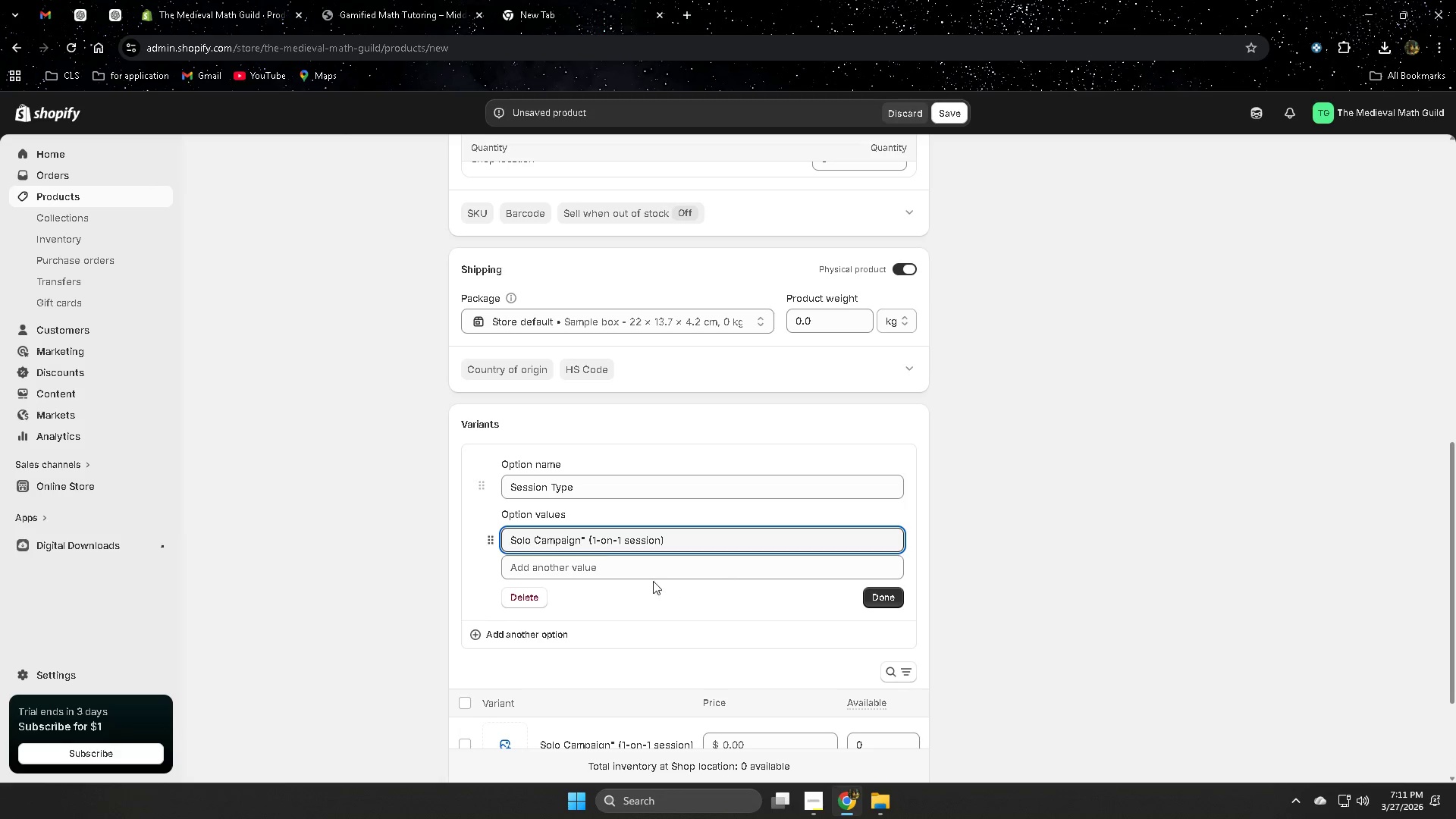 
left_click([649, 572])
 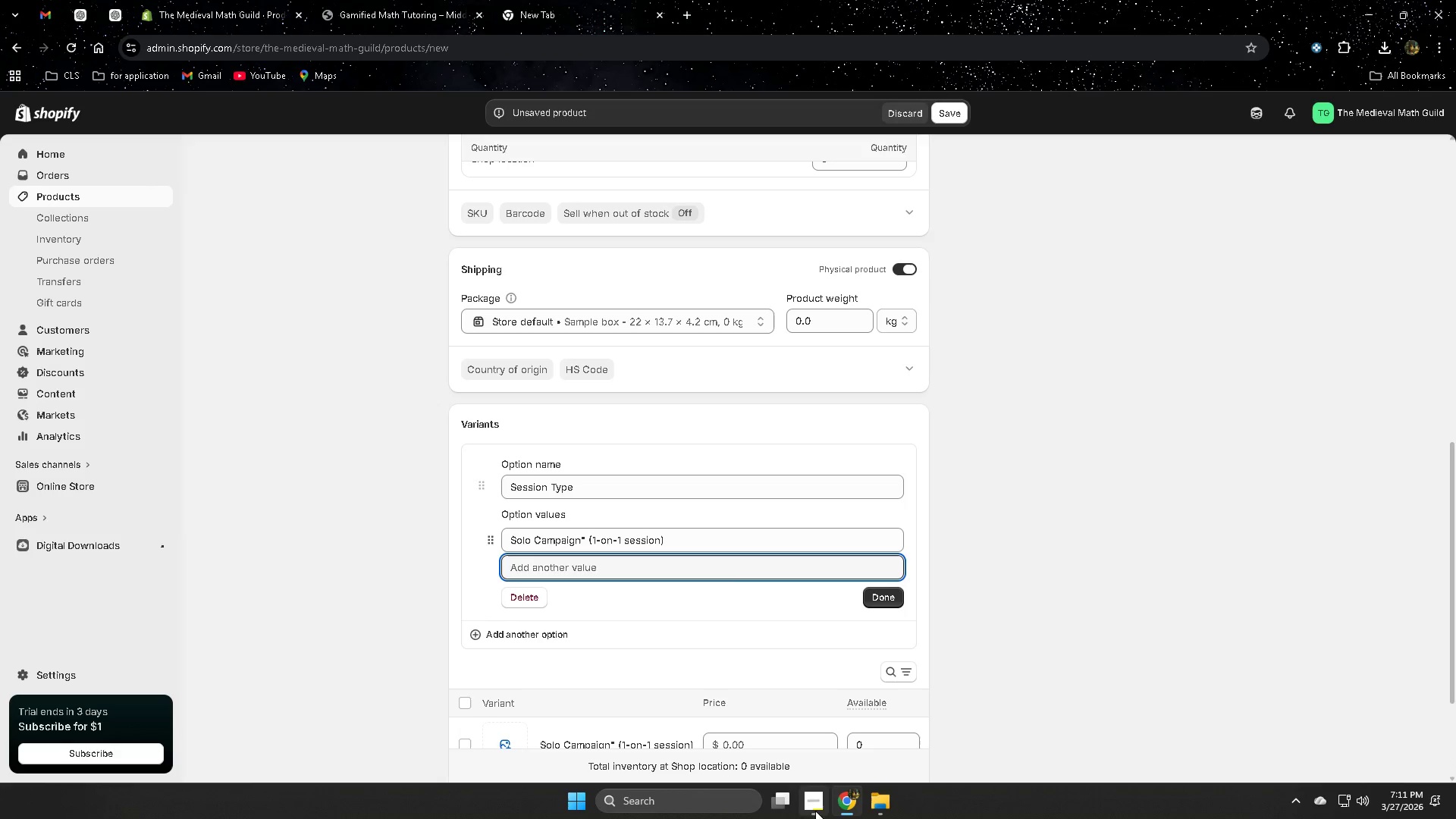 
left_click([815, 805])